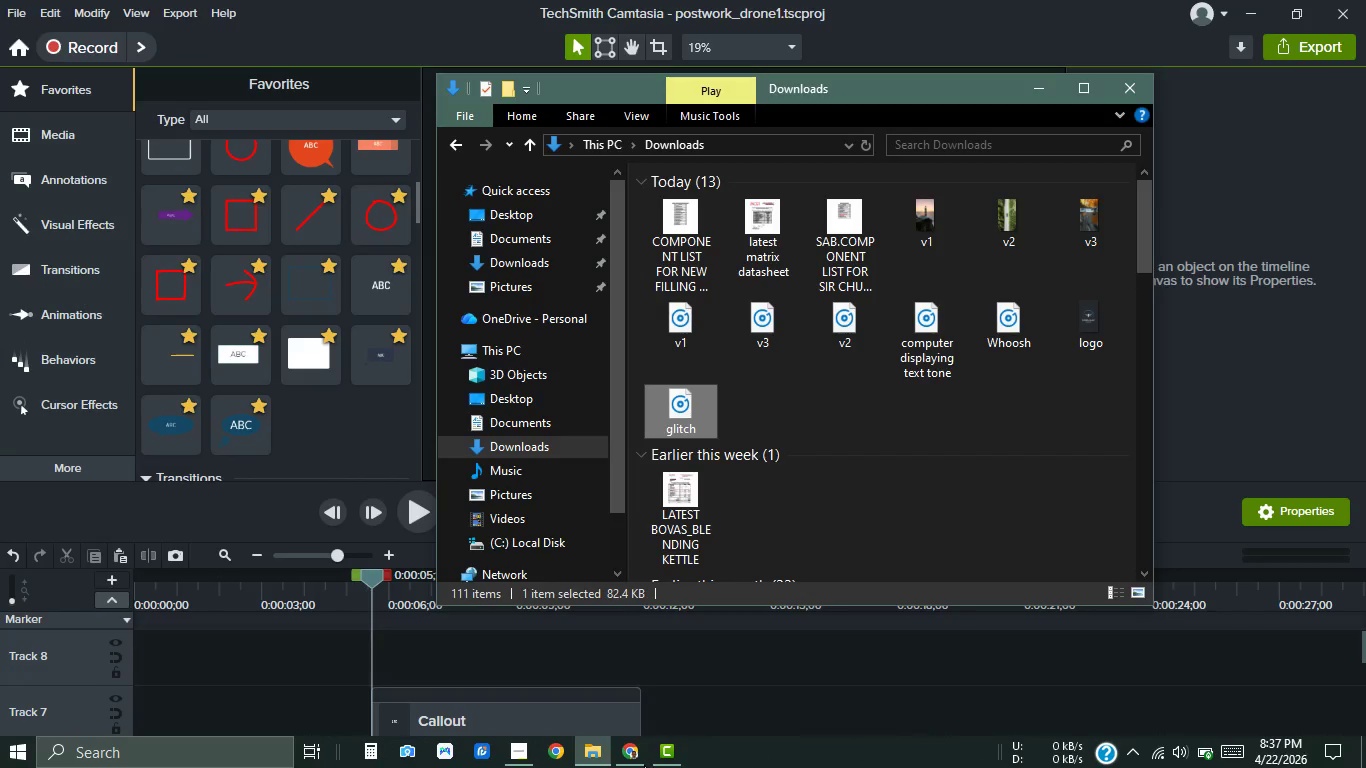 
left_click([640, 759])
 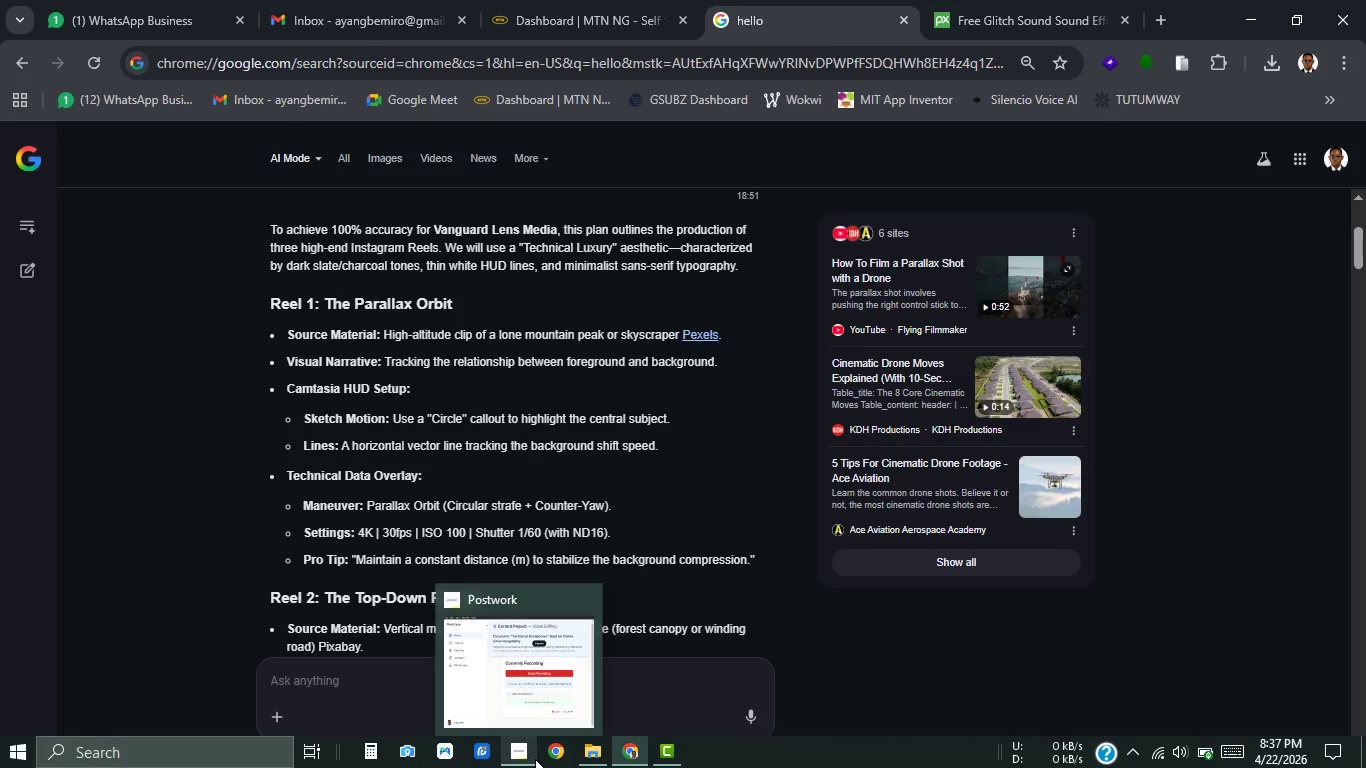 
left_click([535, 759])